 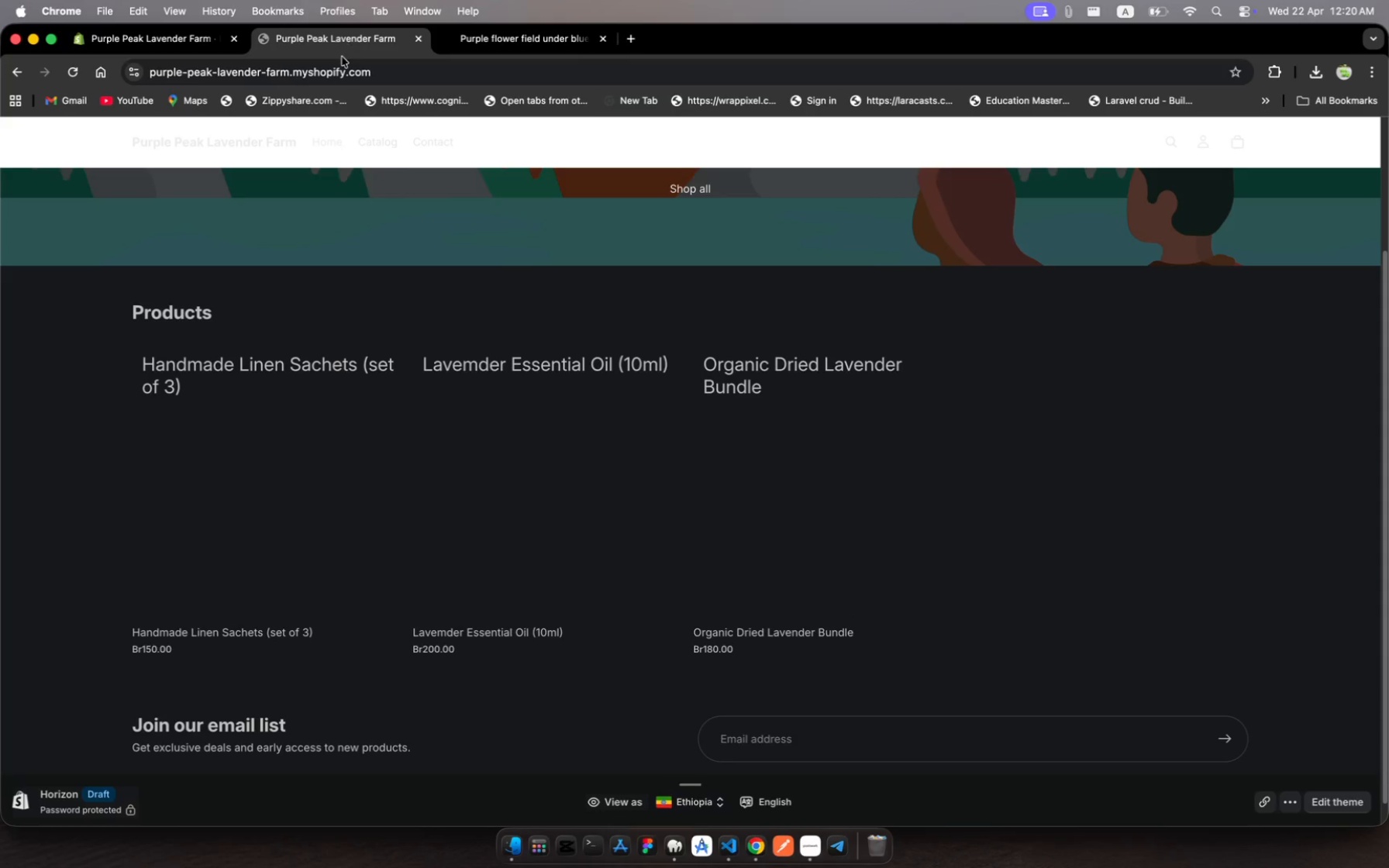 
scroll: coordinate [371, 369], scroll_direction: up, amount: 224.0
 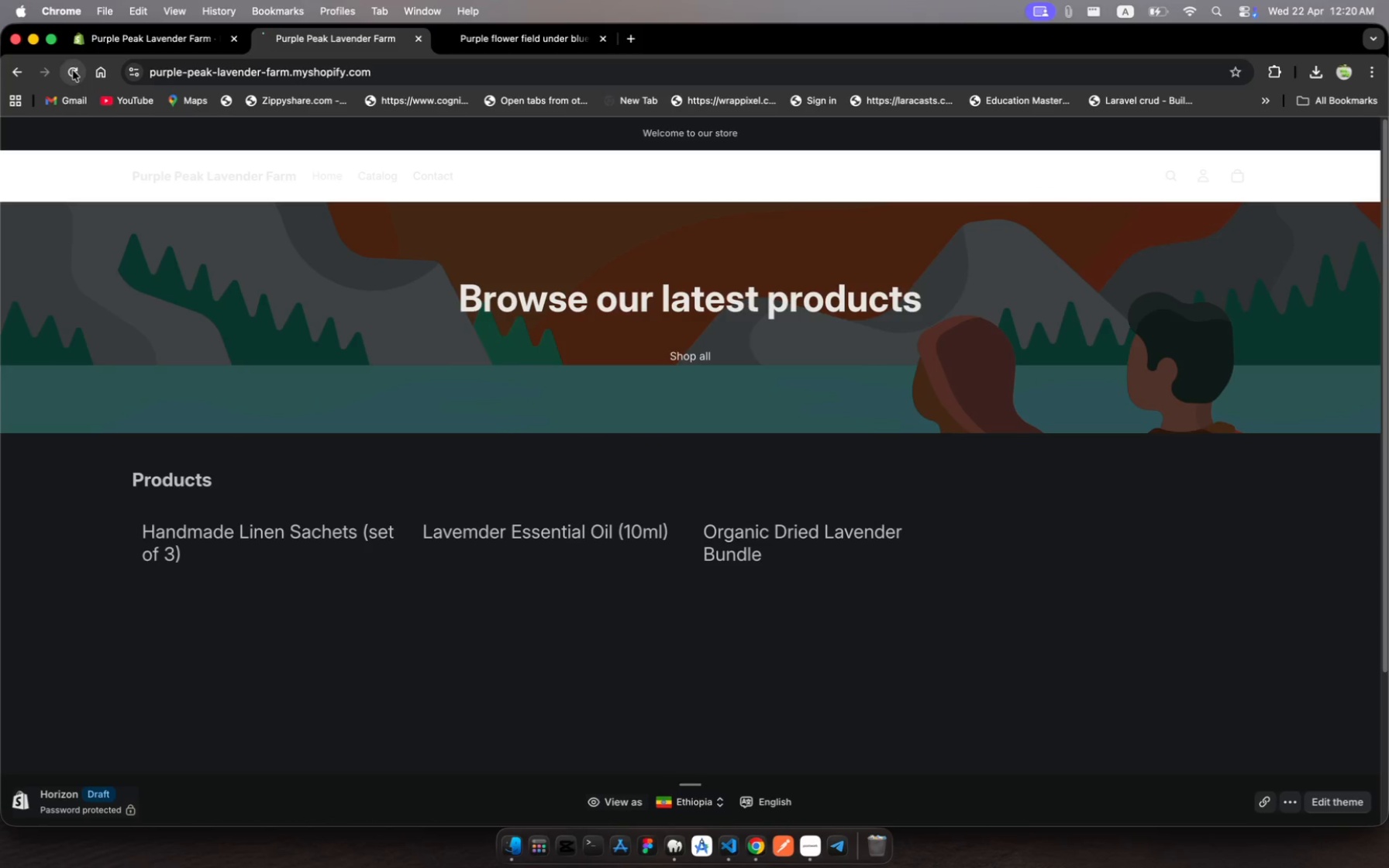 
left_click([73, 71])
 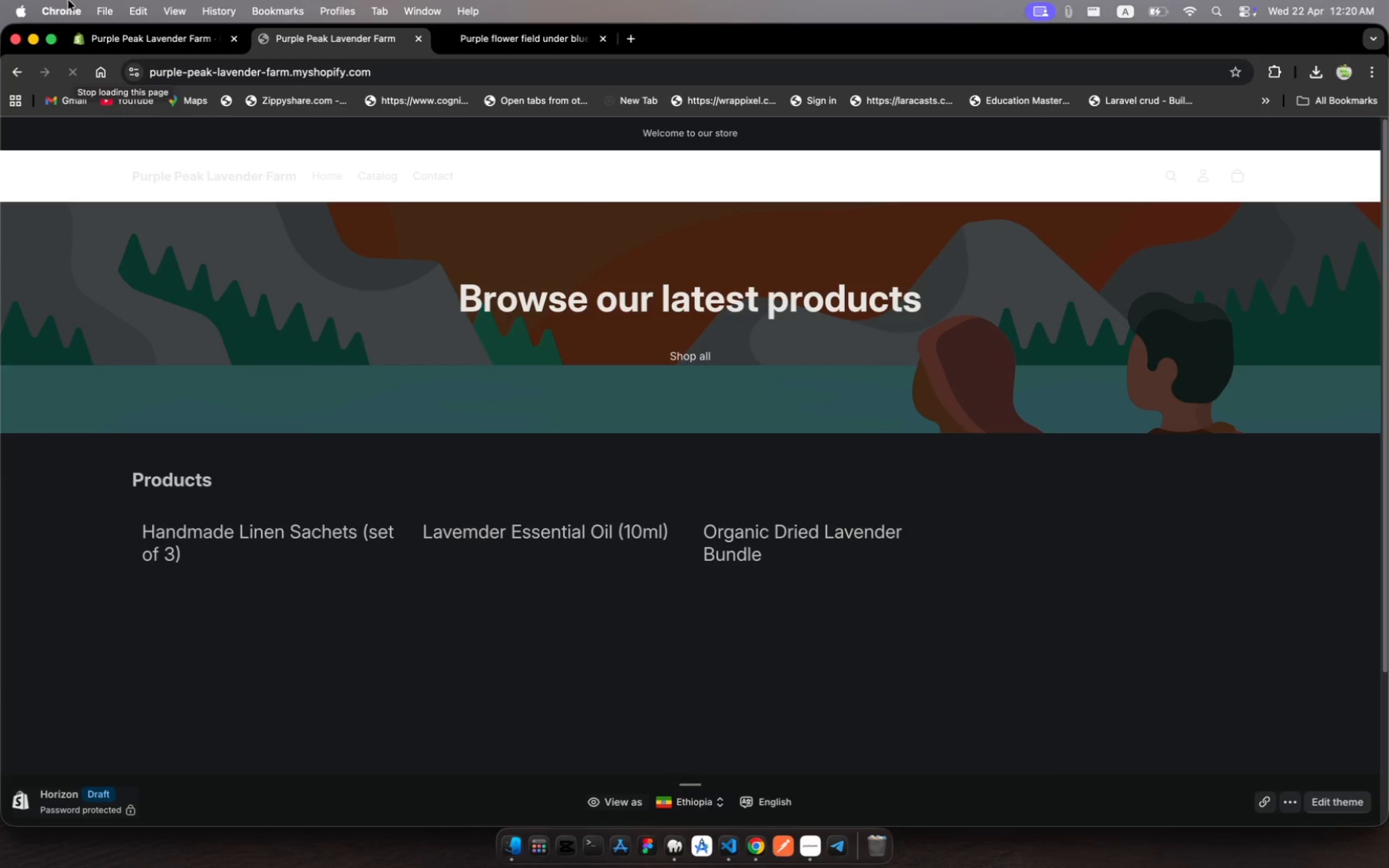 
wait(6.47)
 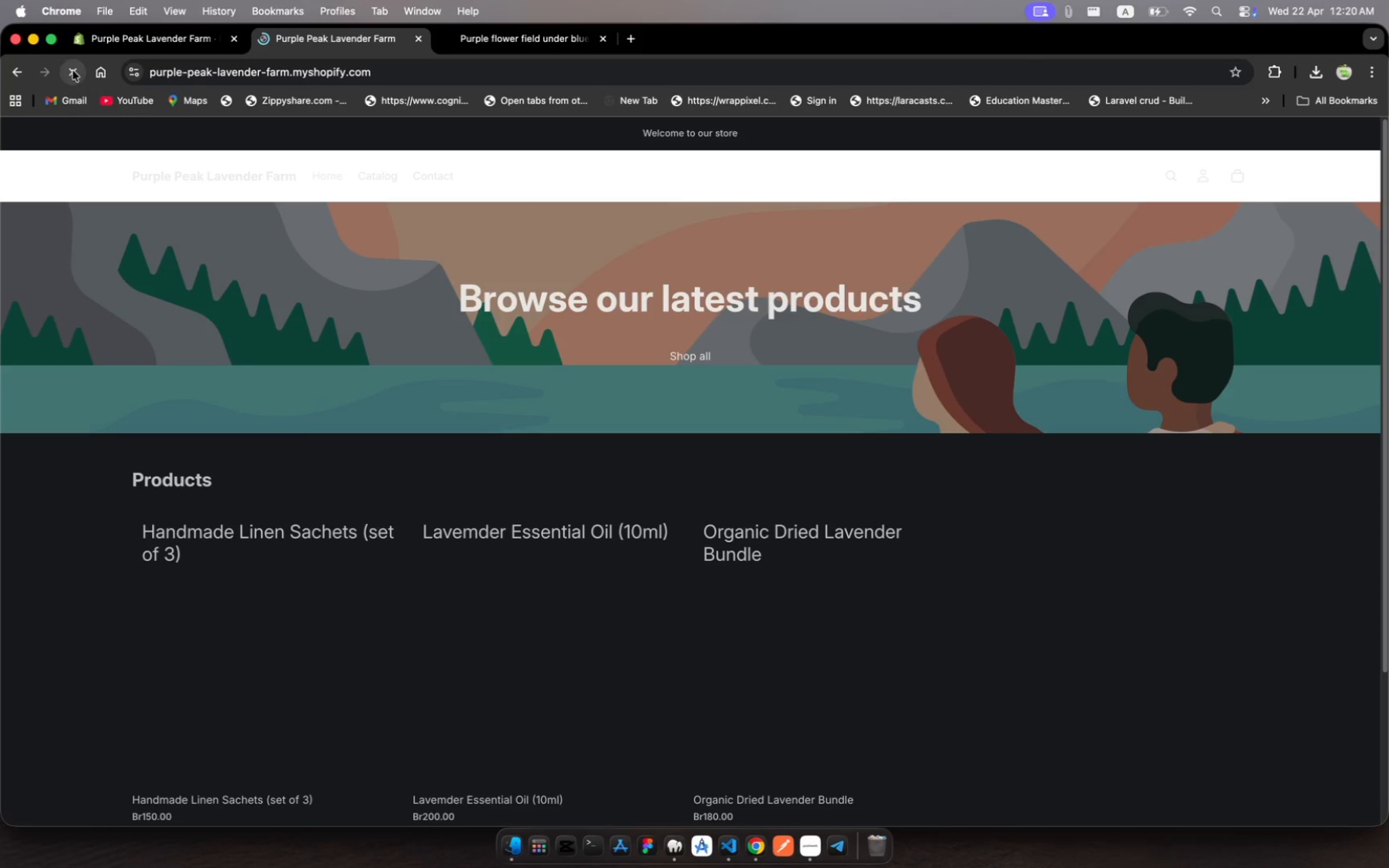 
left_click([325, 179])
 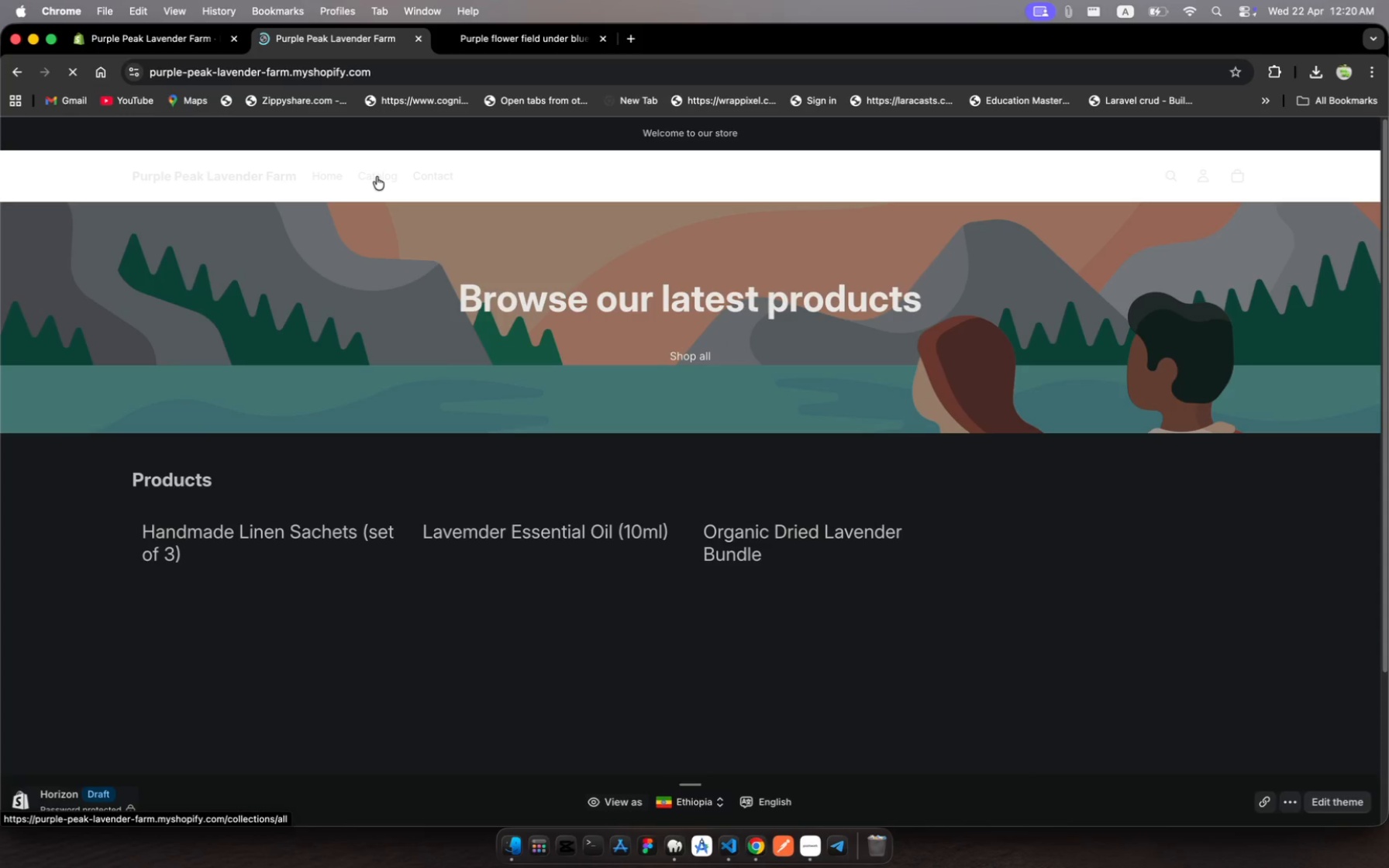 
left_click([377, 177])
 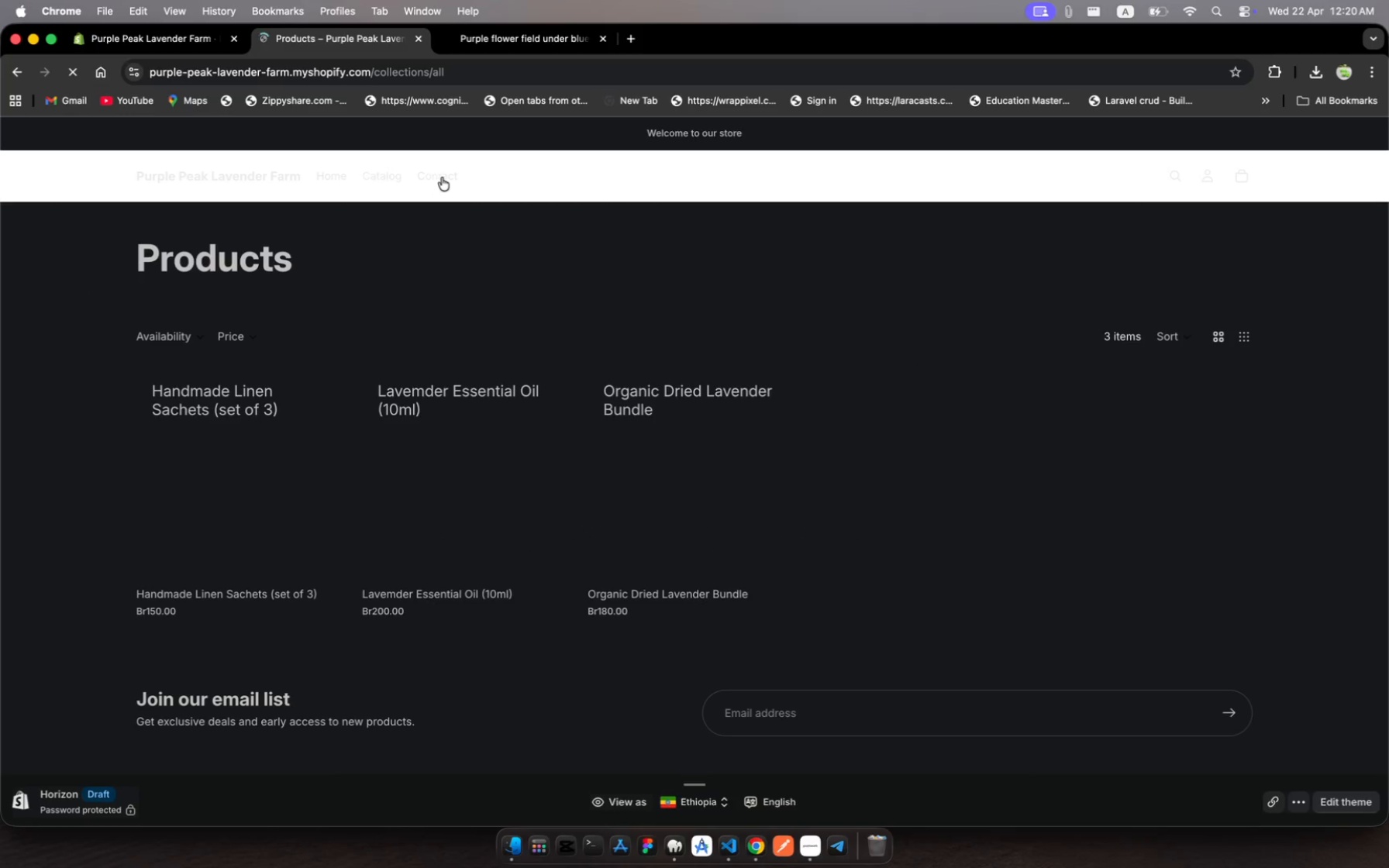 
left_click([442, 177])
 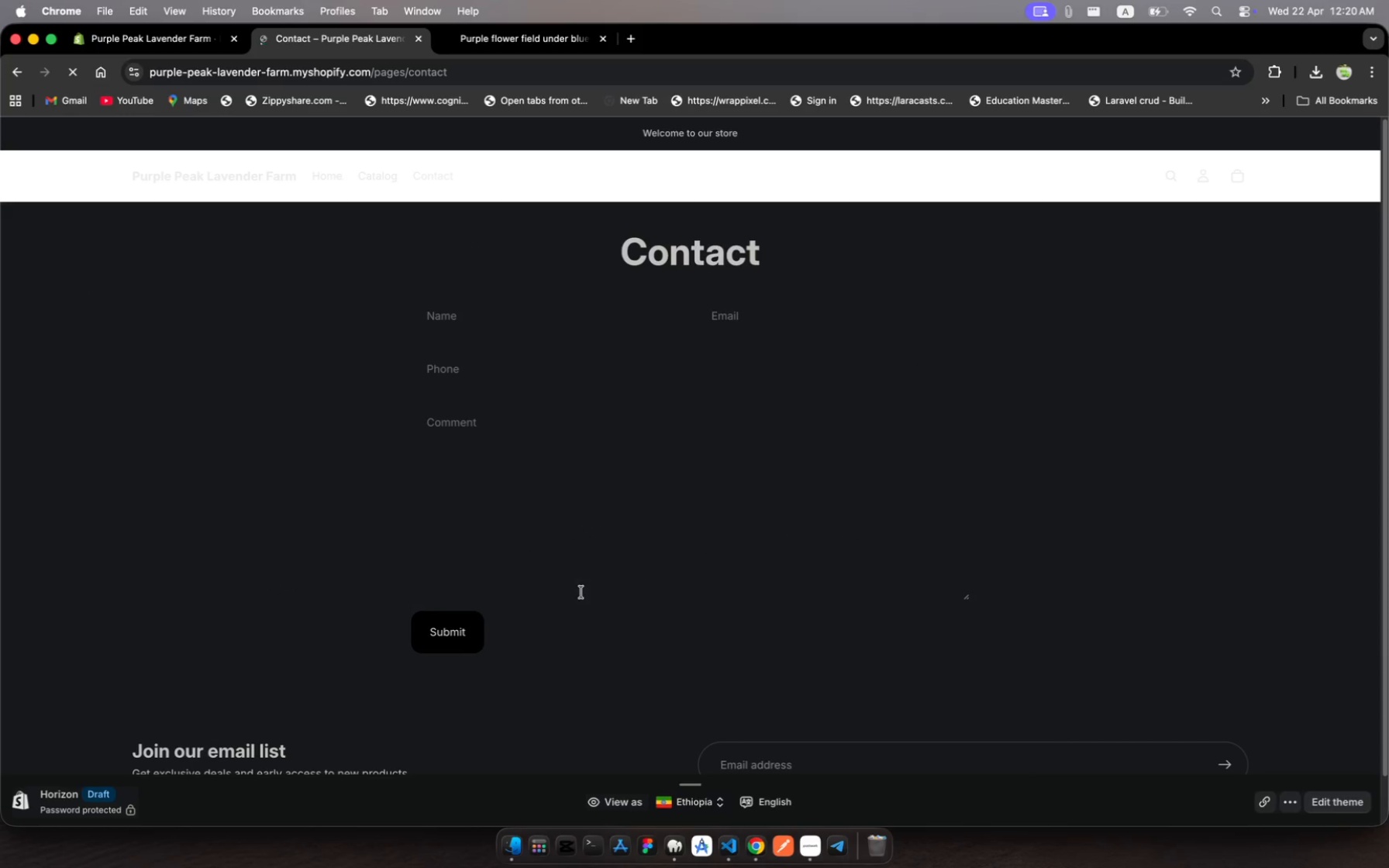 
left_click([453, 635])
 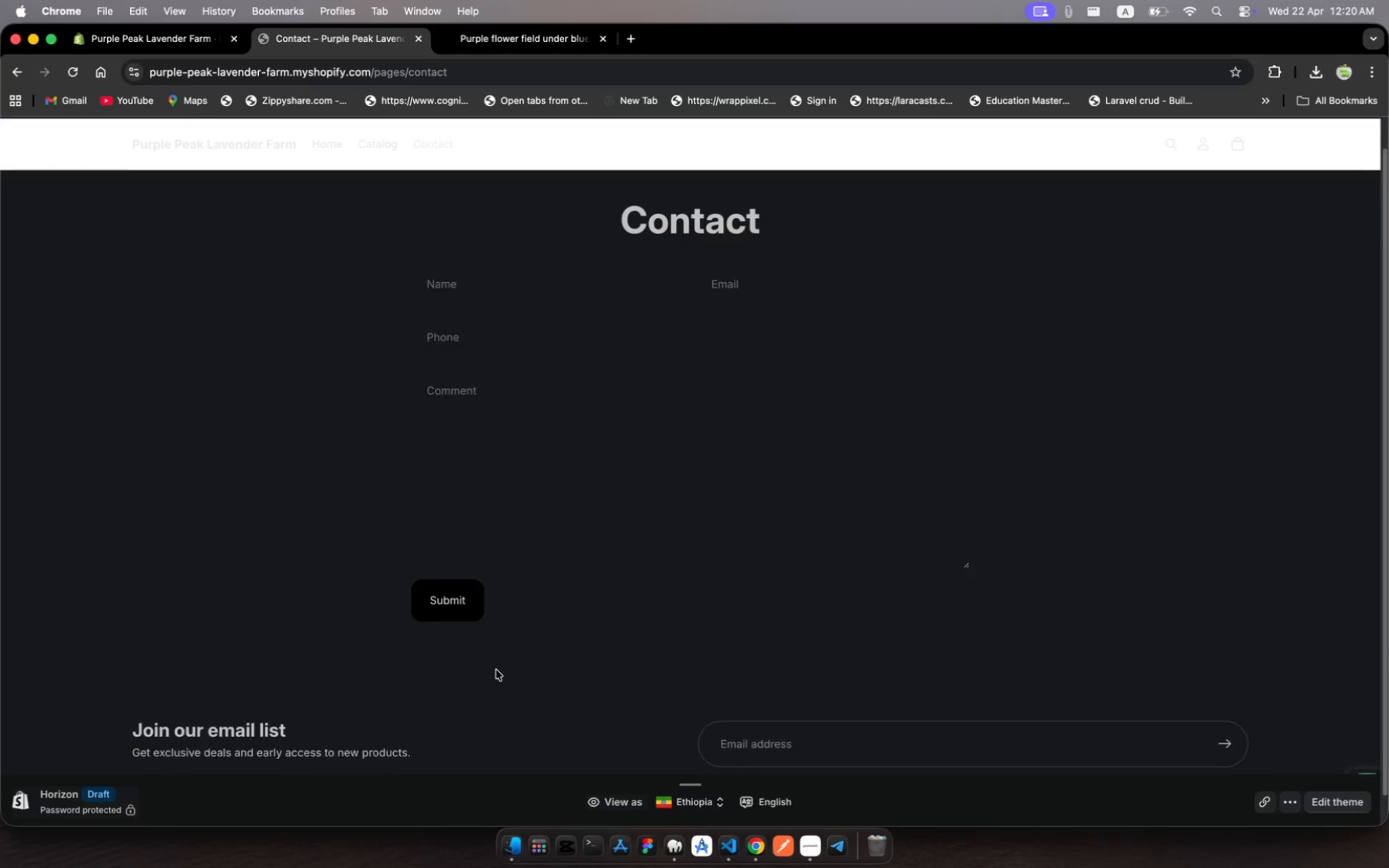 
scroll: coordinate [495, 670], scroll_direction: down, amount: 26.0
 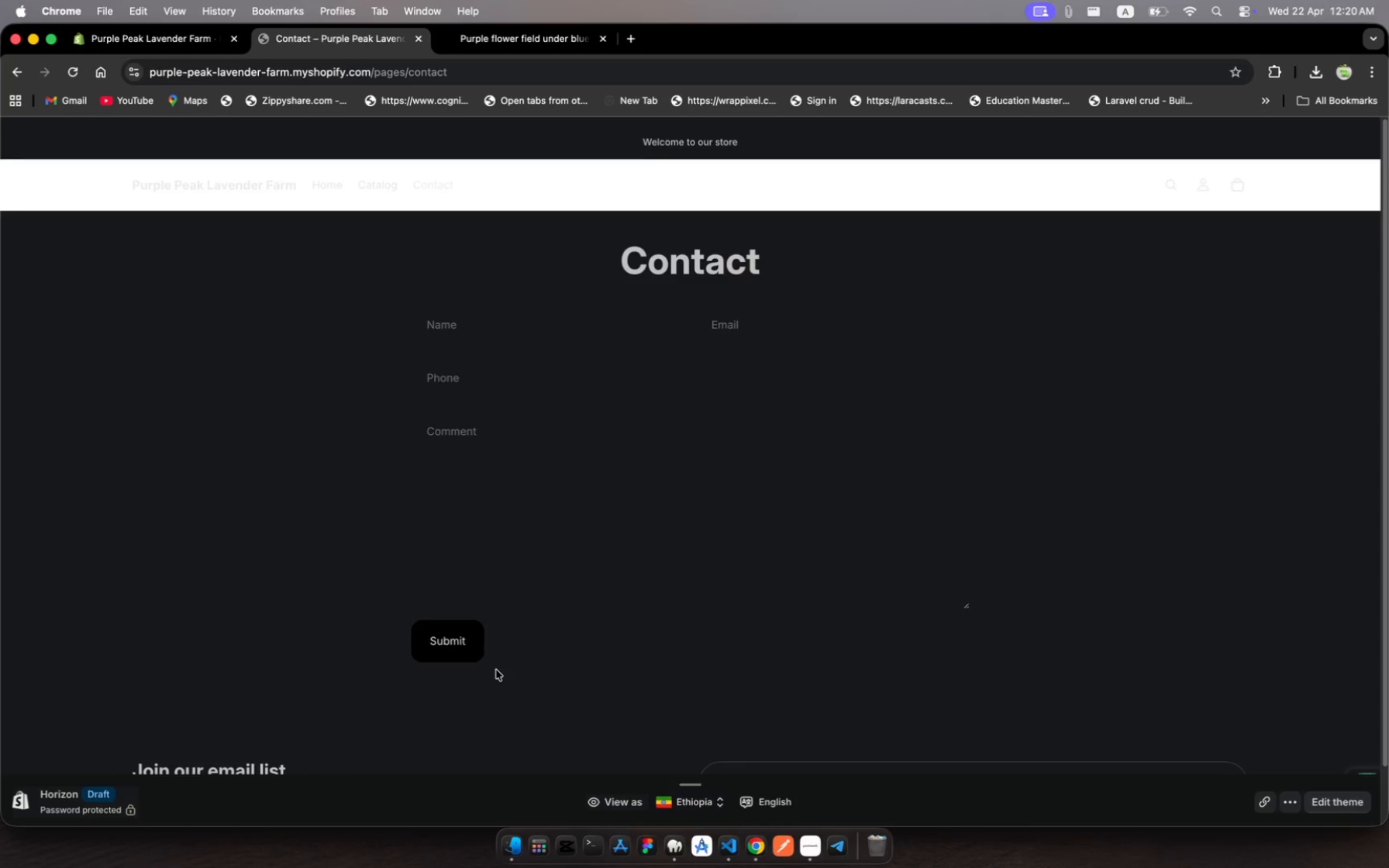 
scroll: coordinate [495, 670], scroll_direction: up, amount: 236.0
 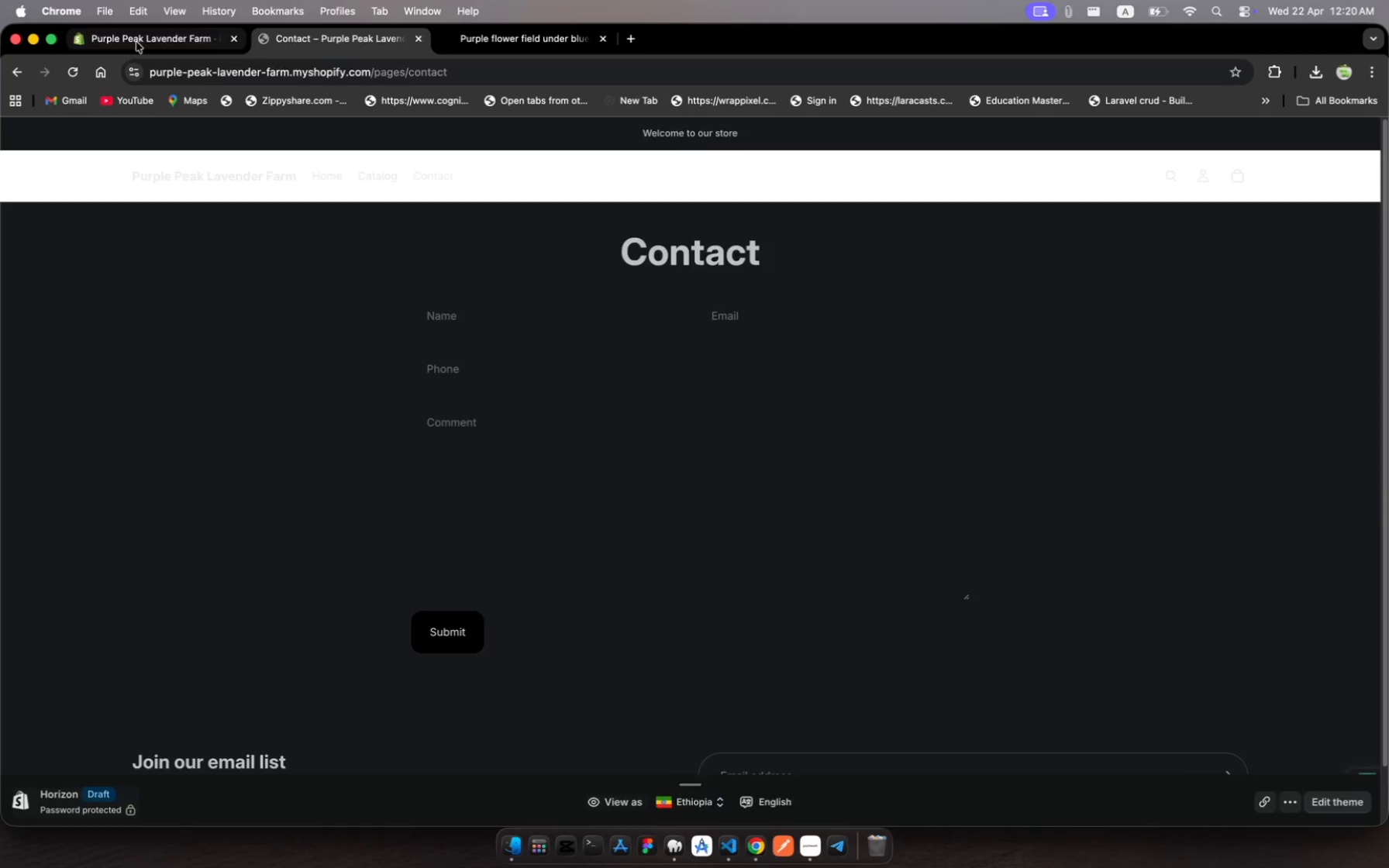 
left_click([136, 42])
 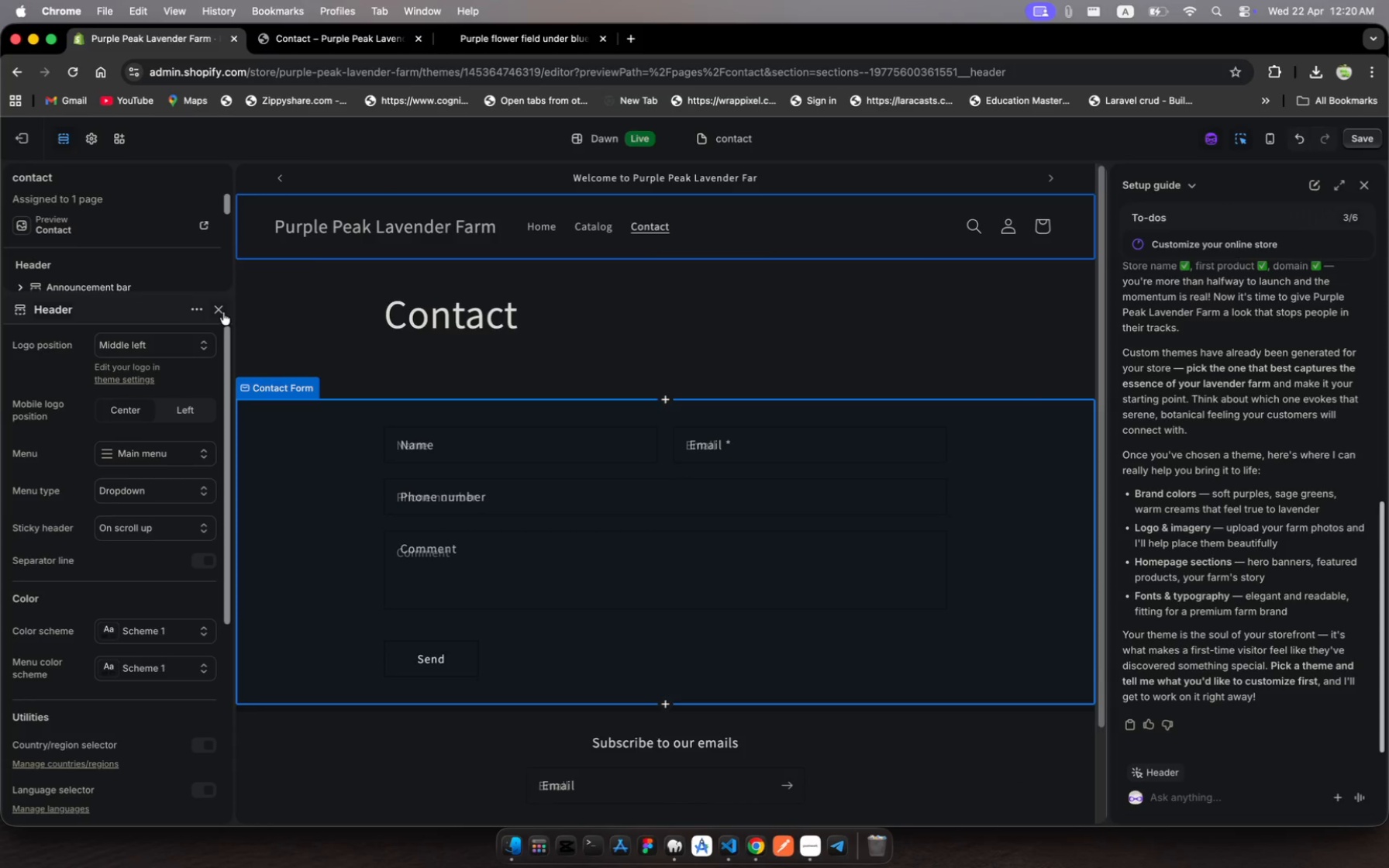 
left_click([219, 308])
 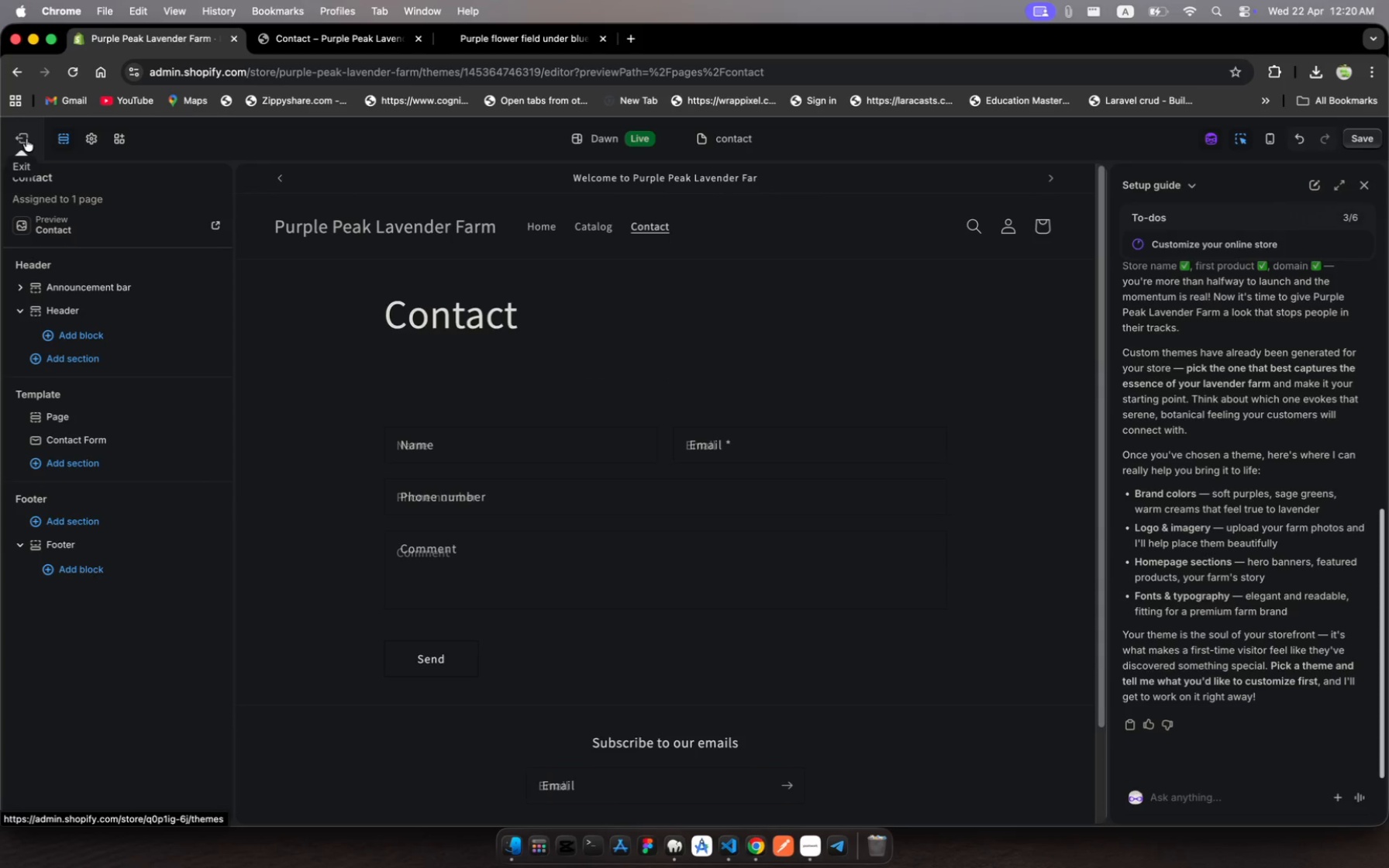 
wait(8.65)
 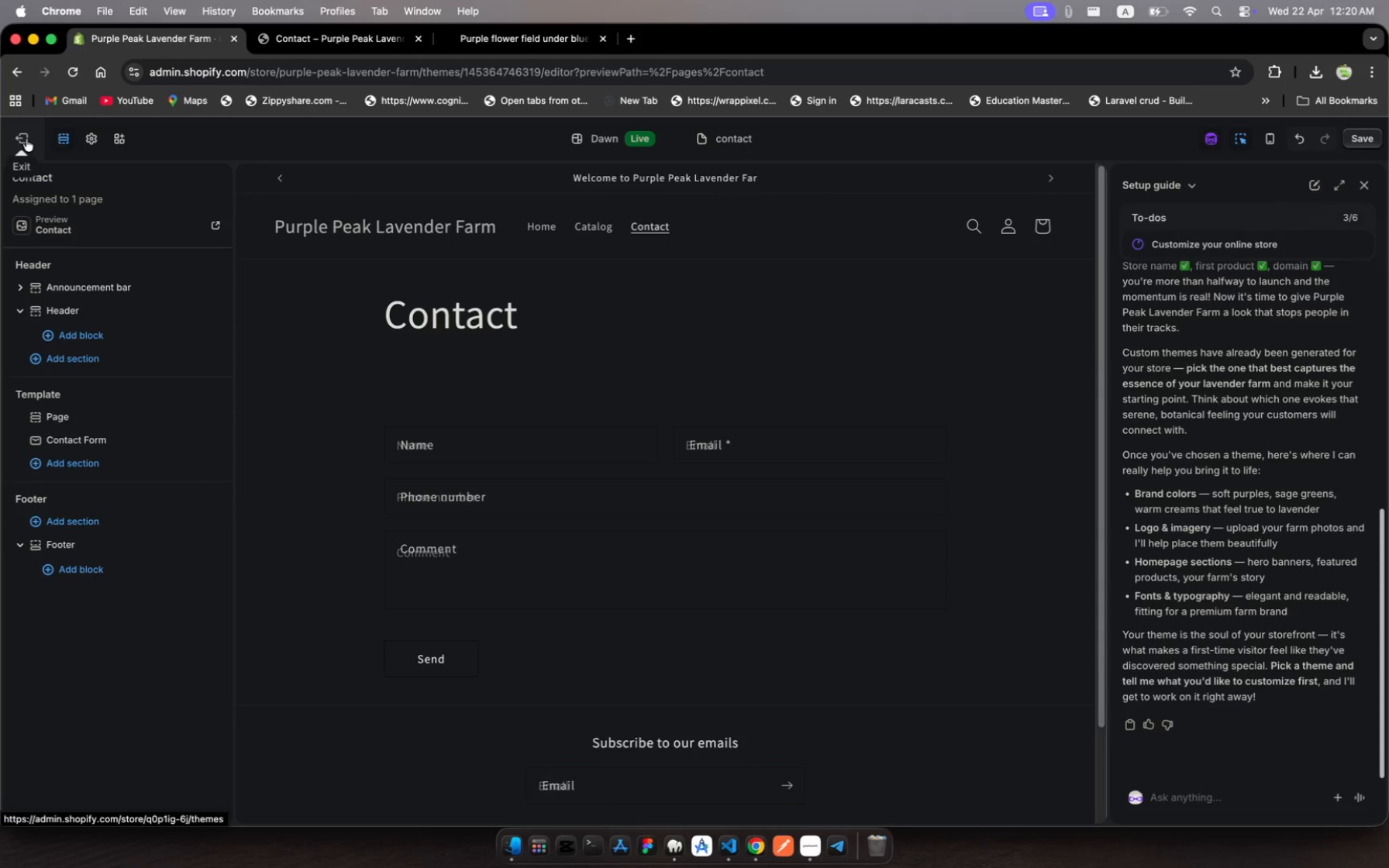 
left_click([665, 140])
 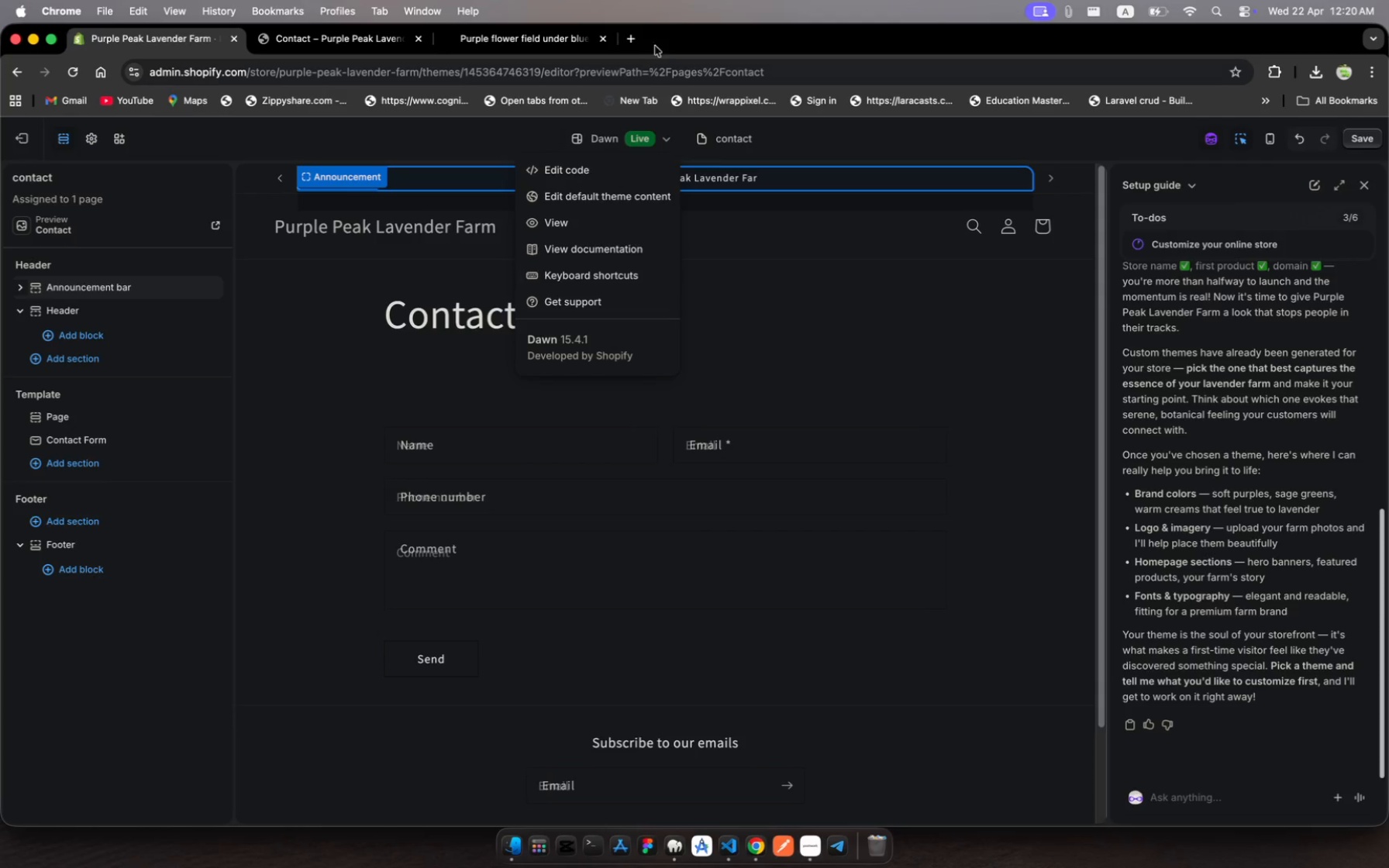 
wait(10.16)
 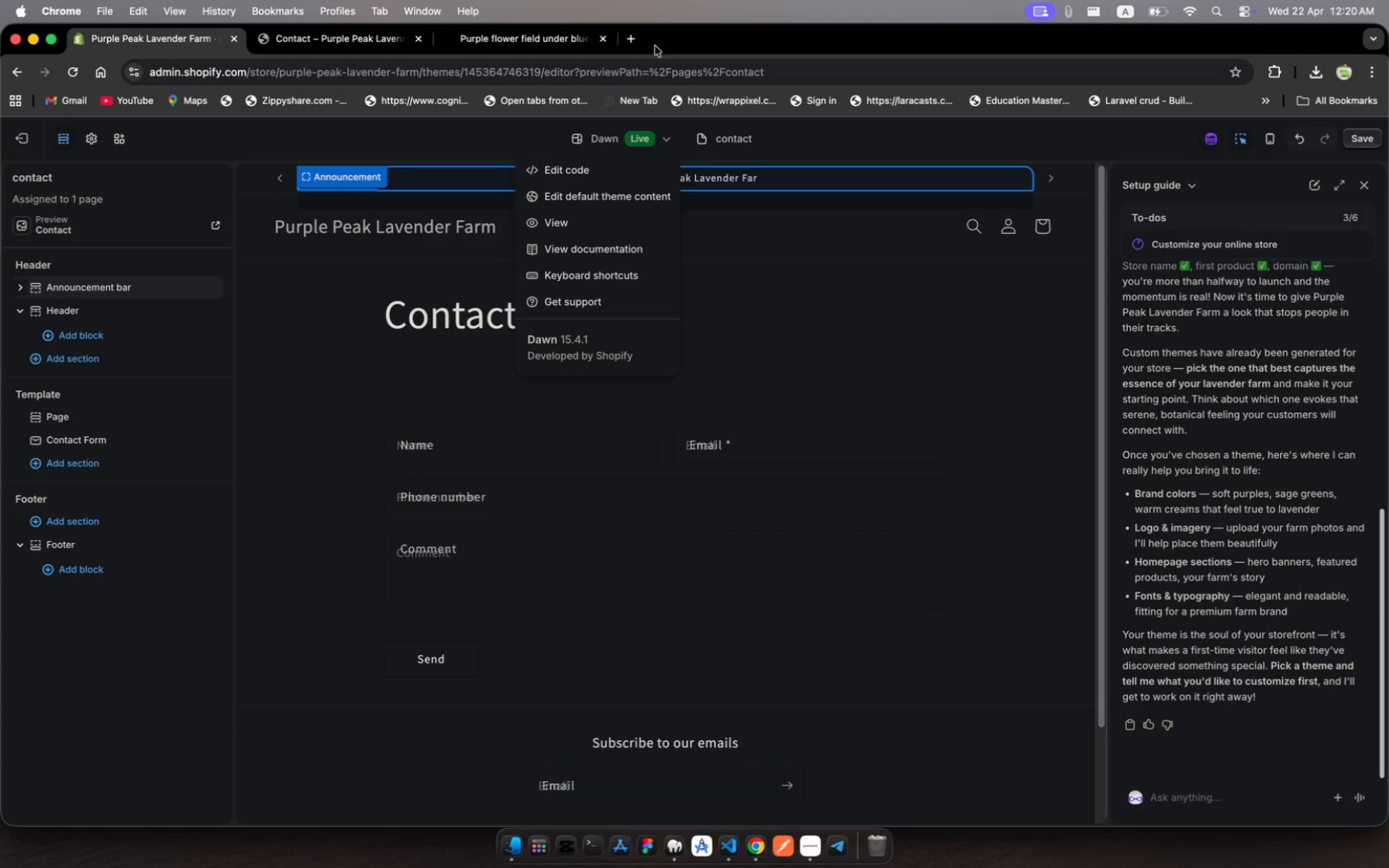 
left_click([1368, 142])
 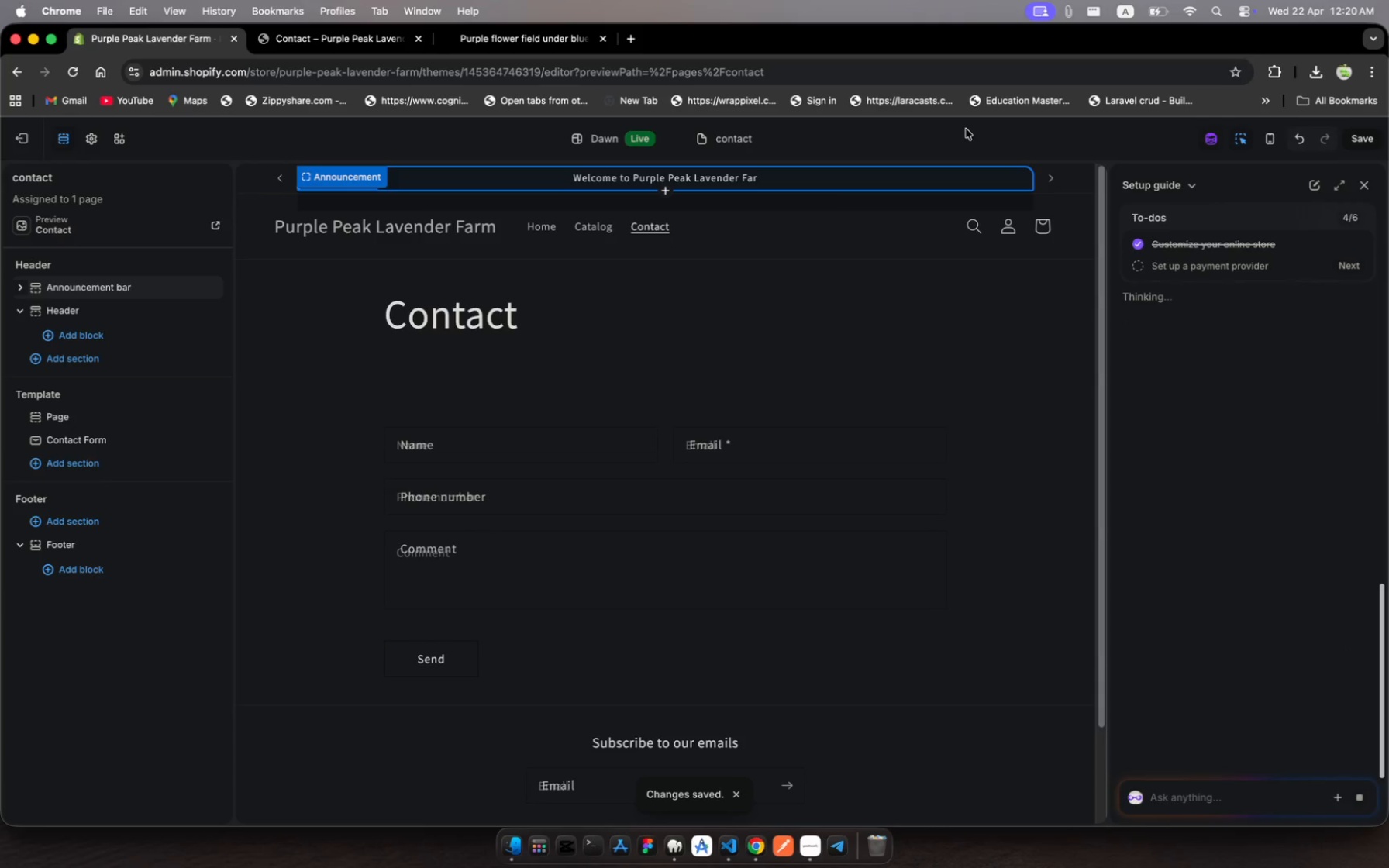 
wait(6.49)
 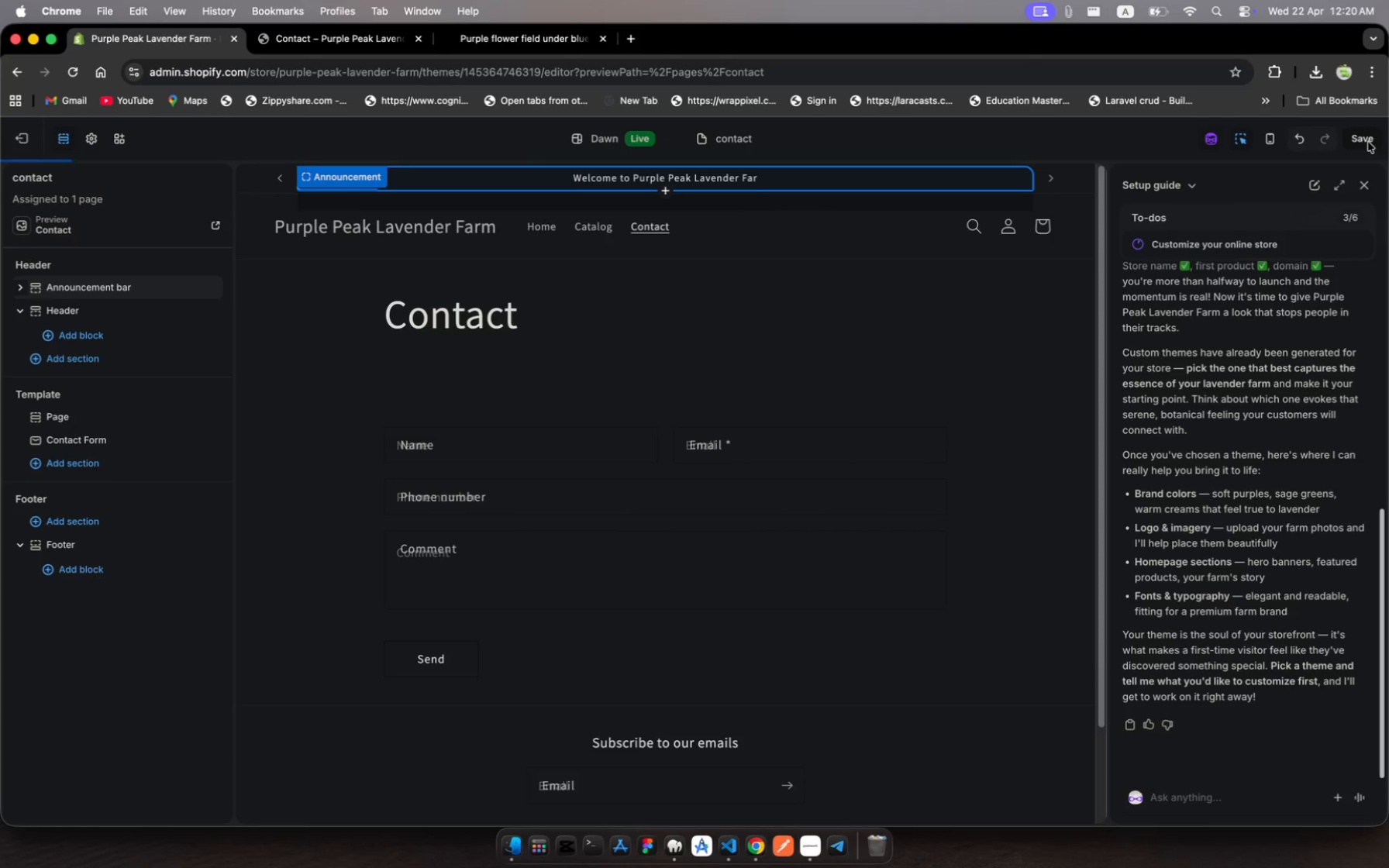 
left_click([770, 178])
 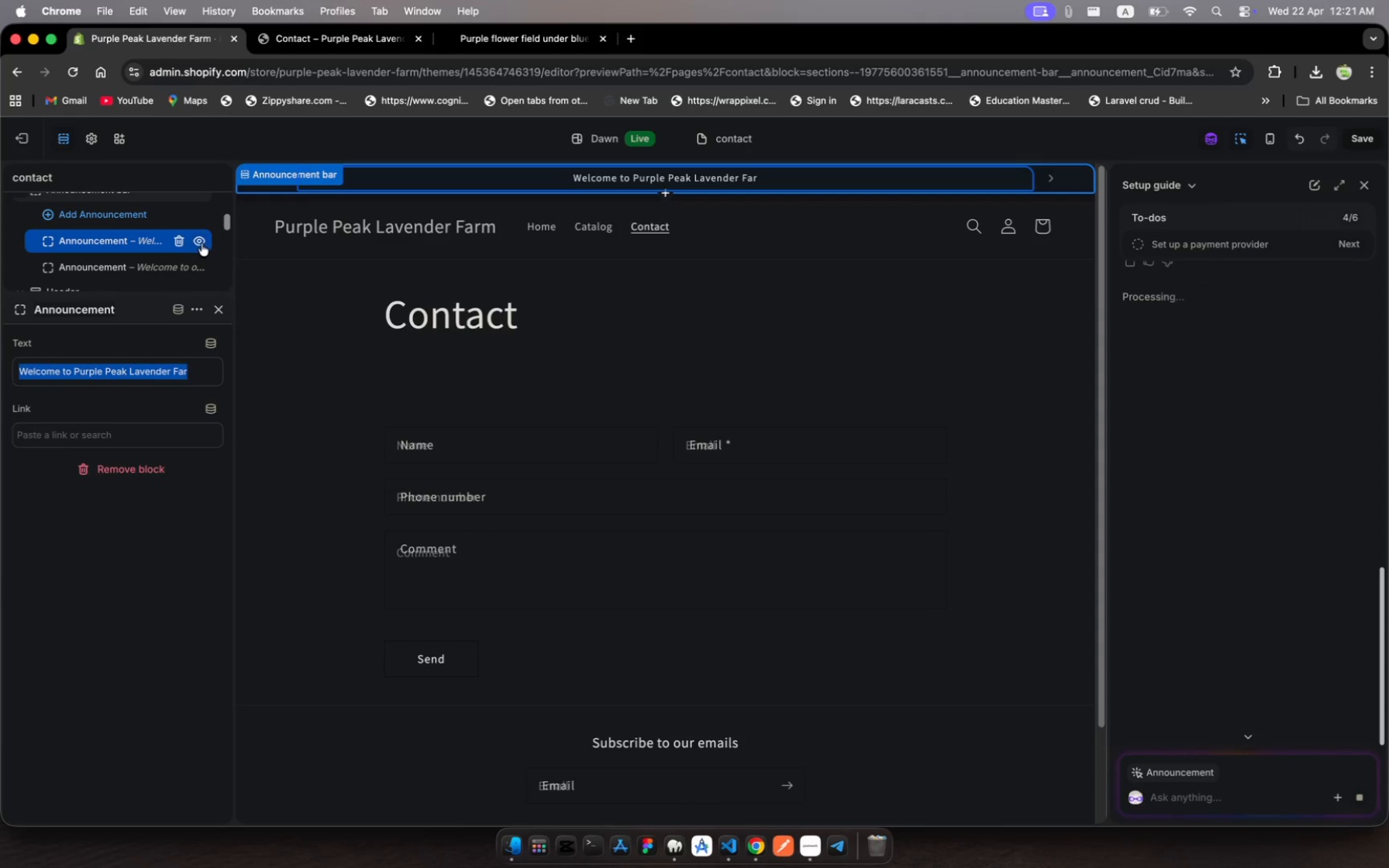 
wait(5.79)
 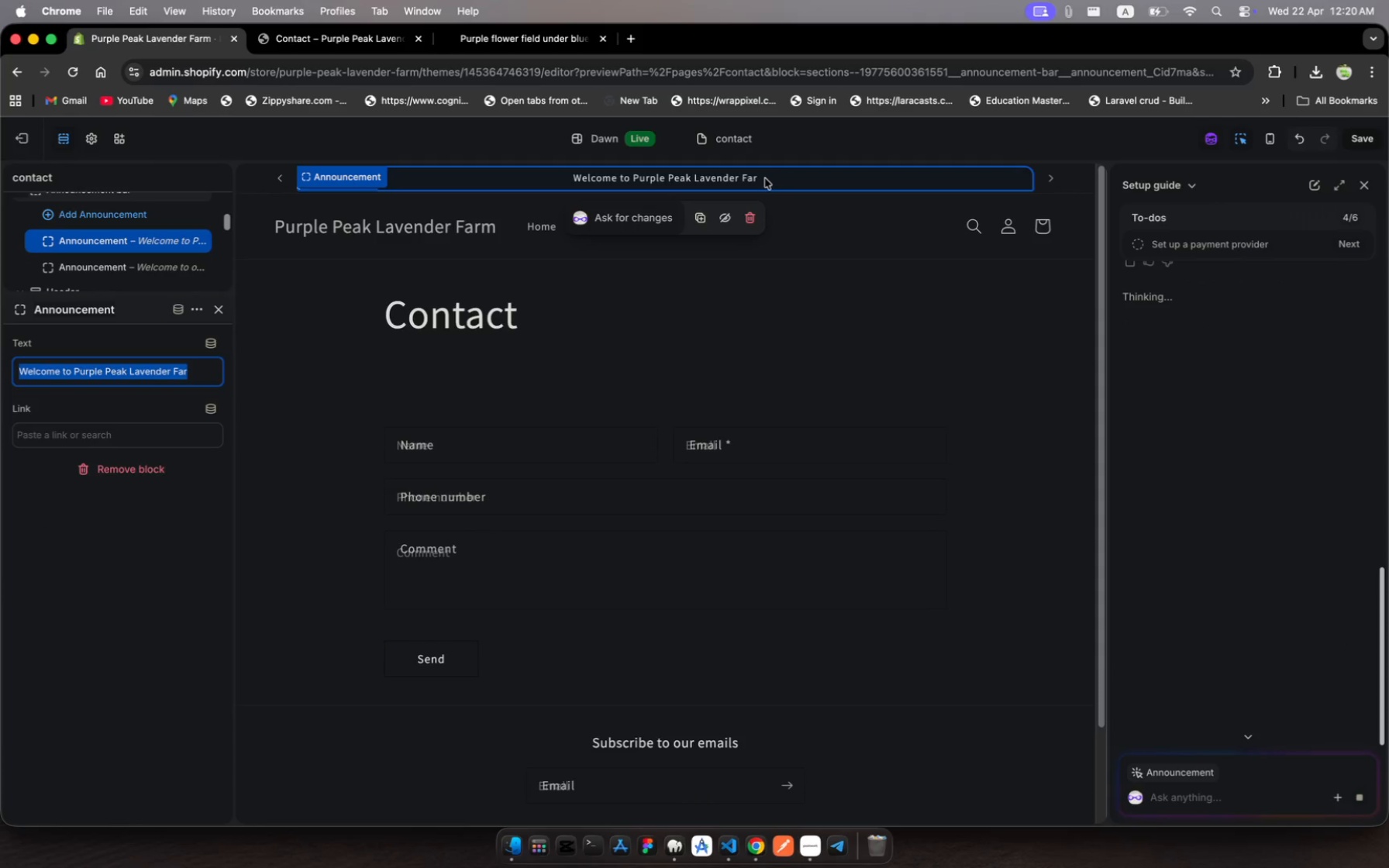 
left_click([181, 245])
 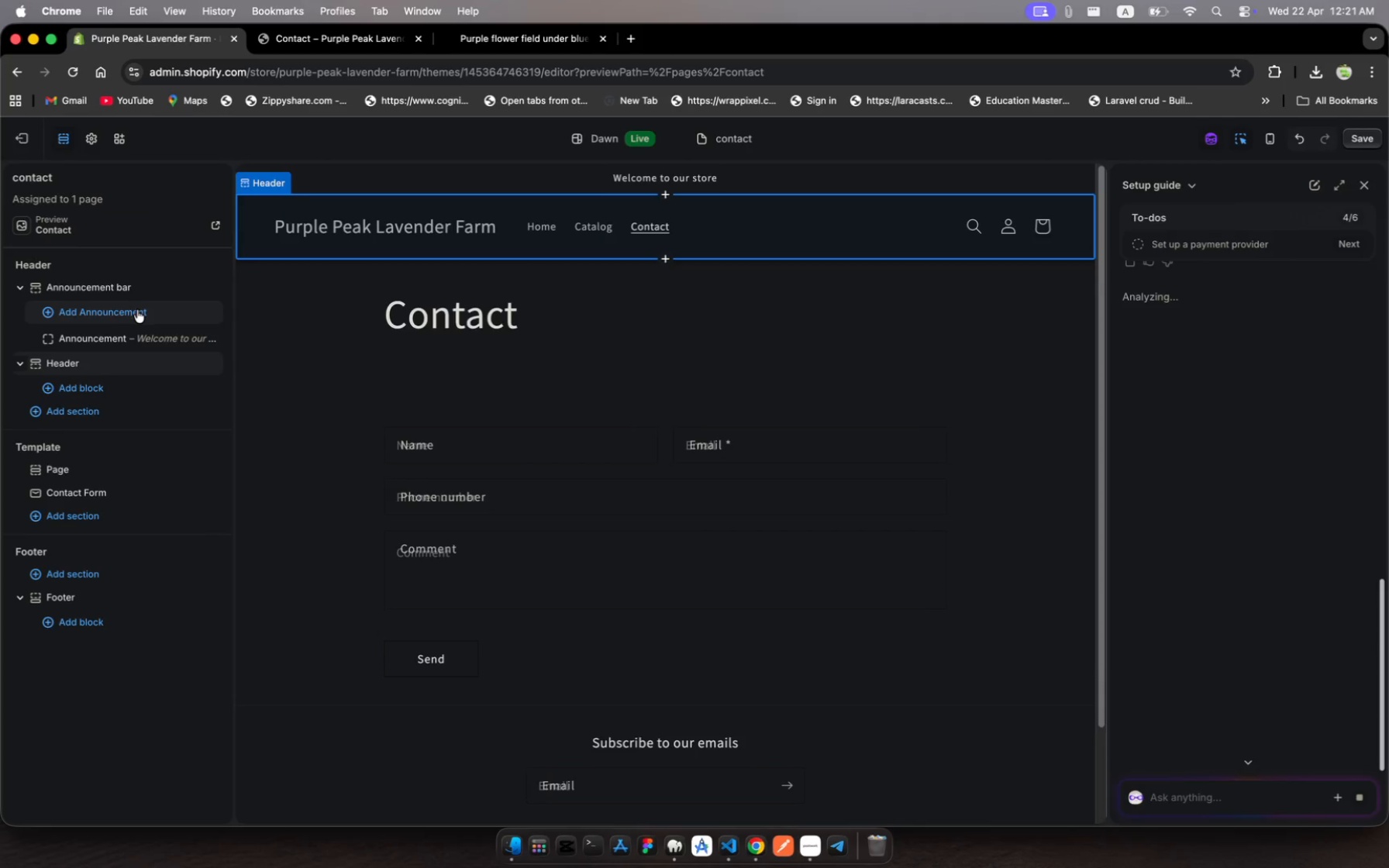 
wait(5.17)
 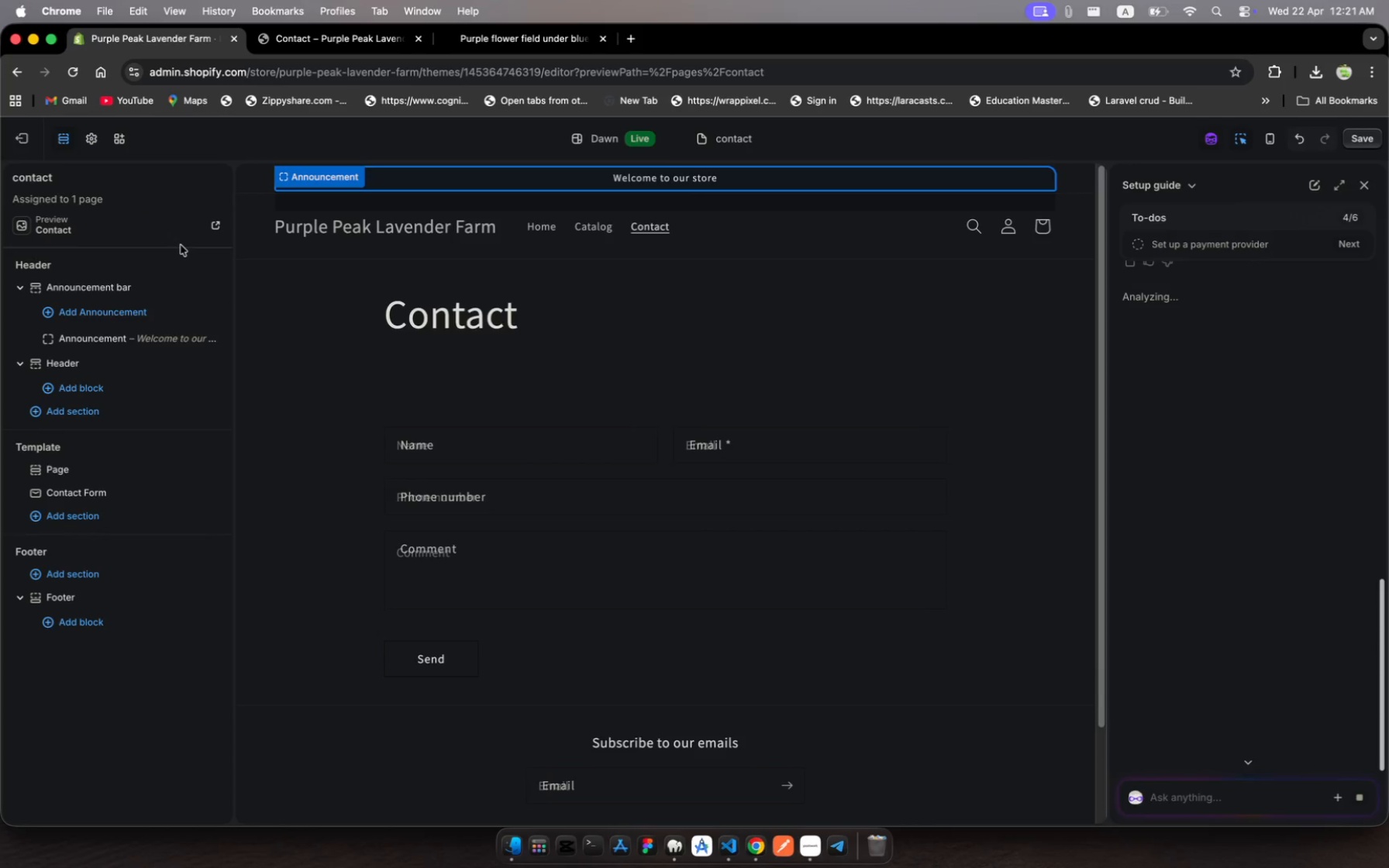 
left_click([151, 336])
 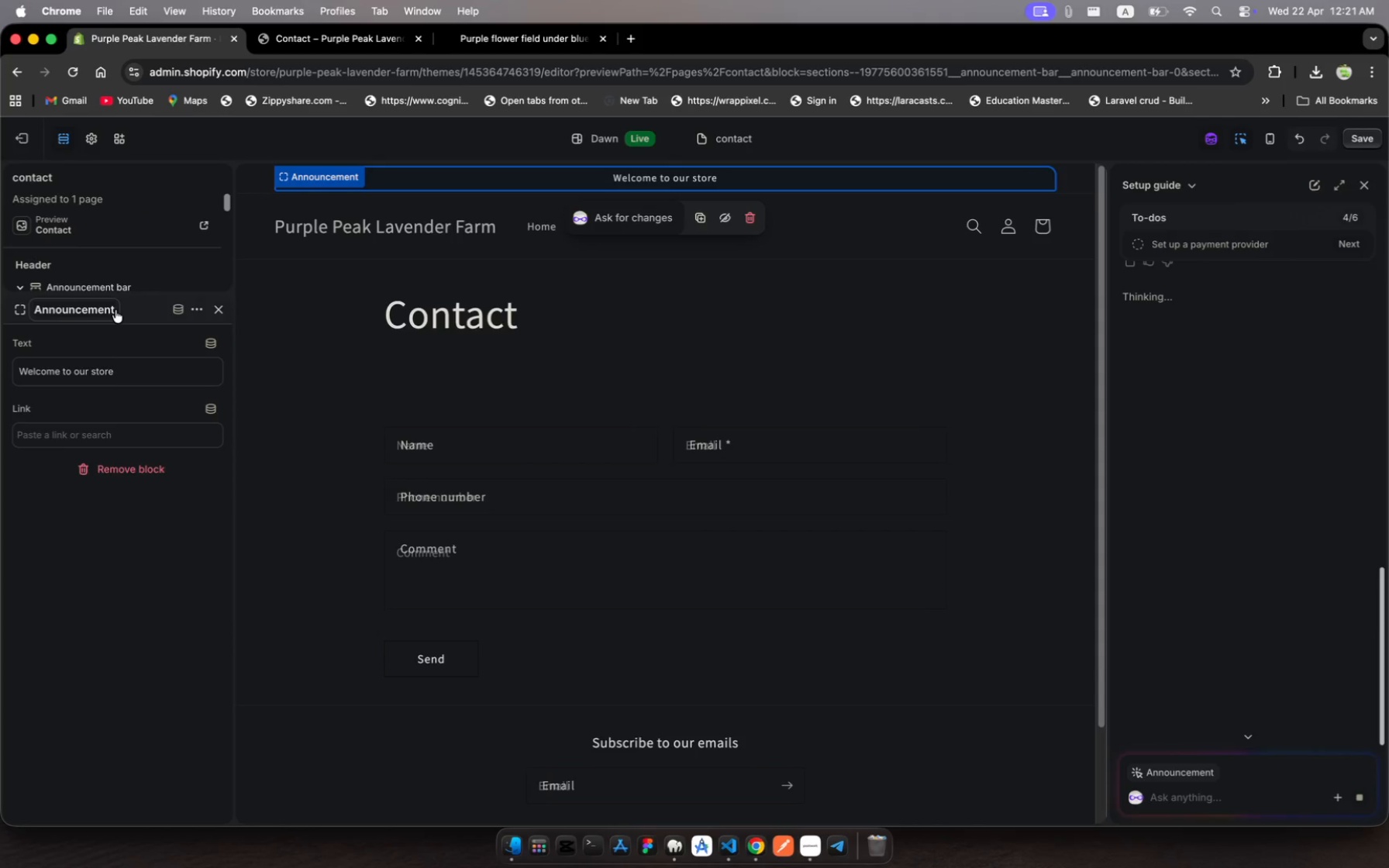 
left_click([115, 310])
 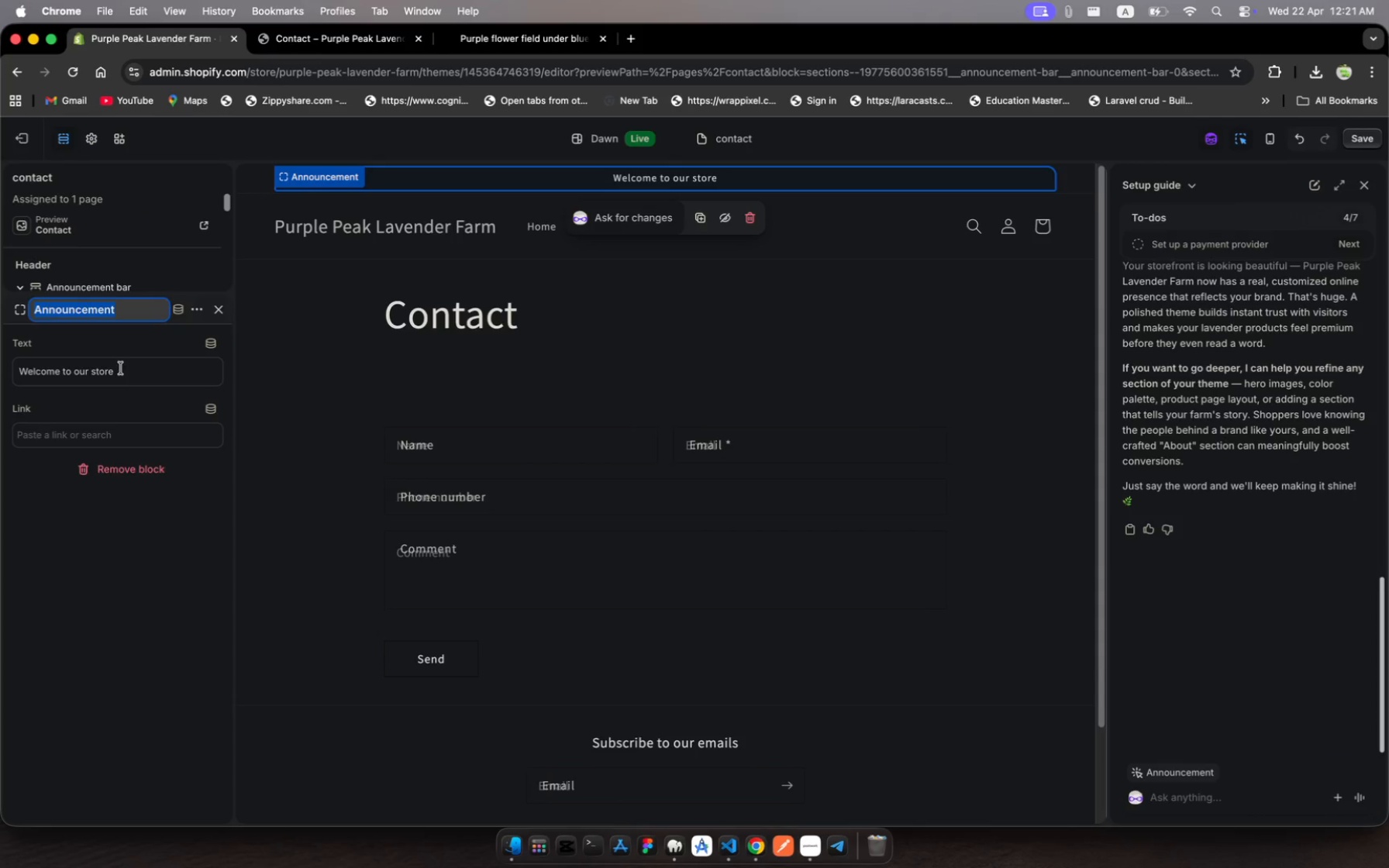 
left_click([121, 368])
 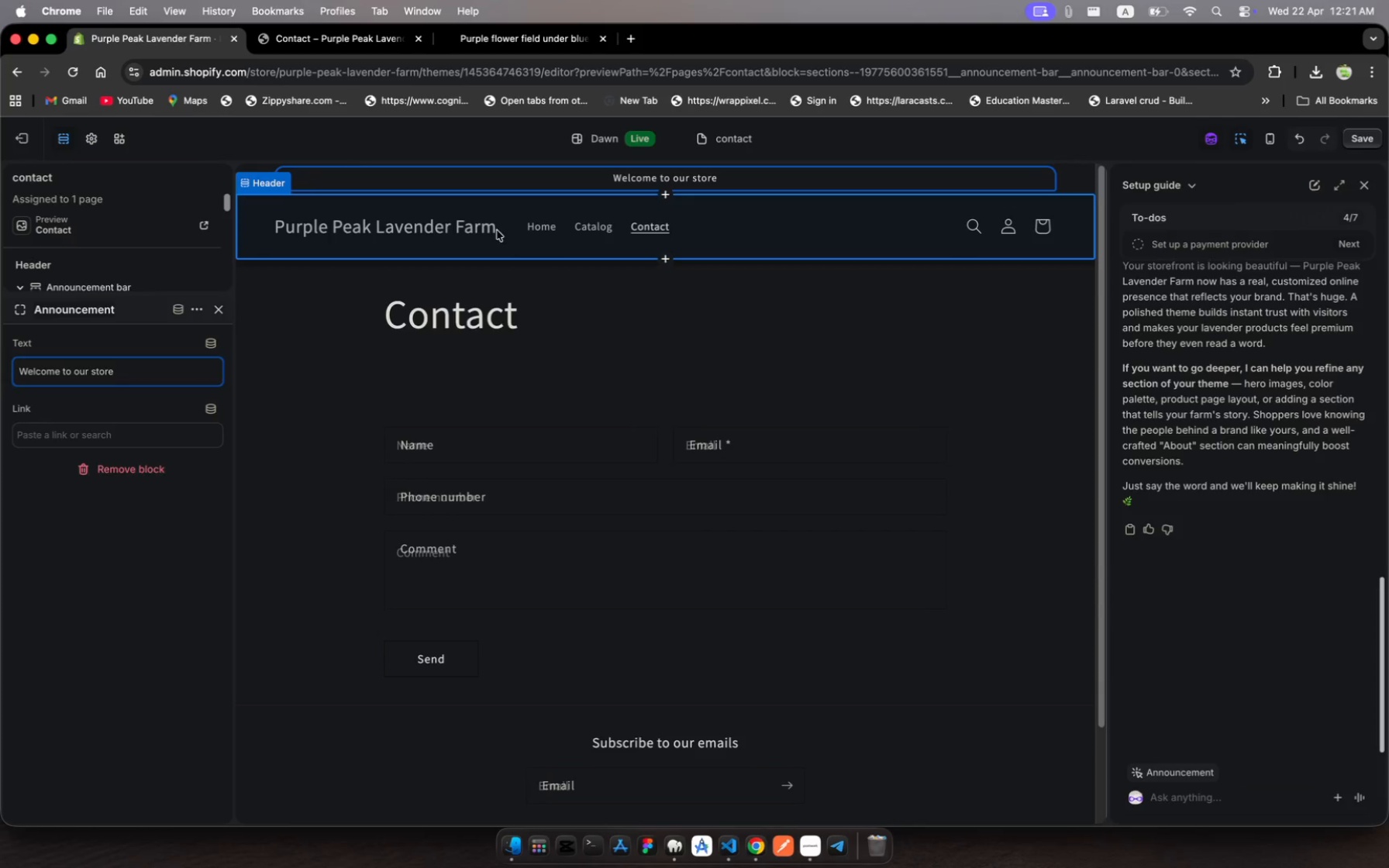 
left_click_drag(start_coordinate=[501, 230], to_coordinate=[264, 232])
 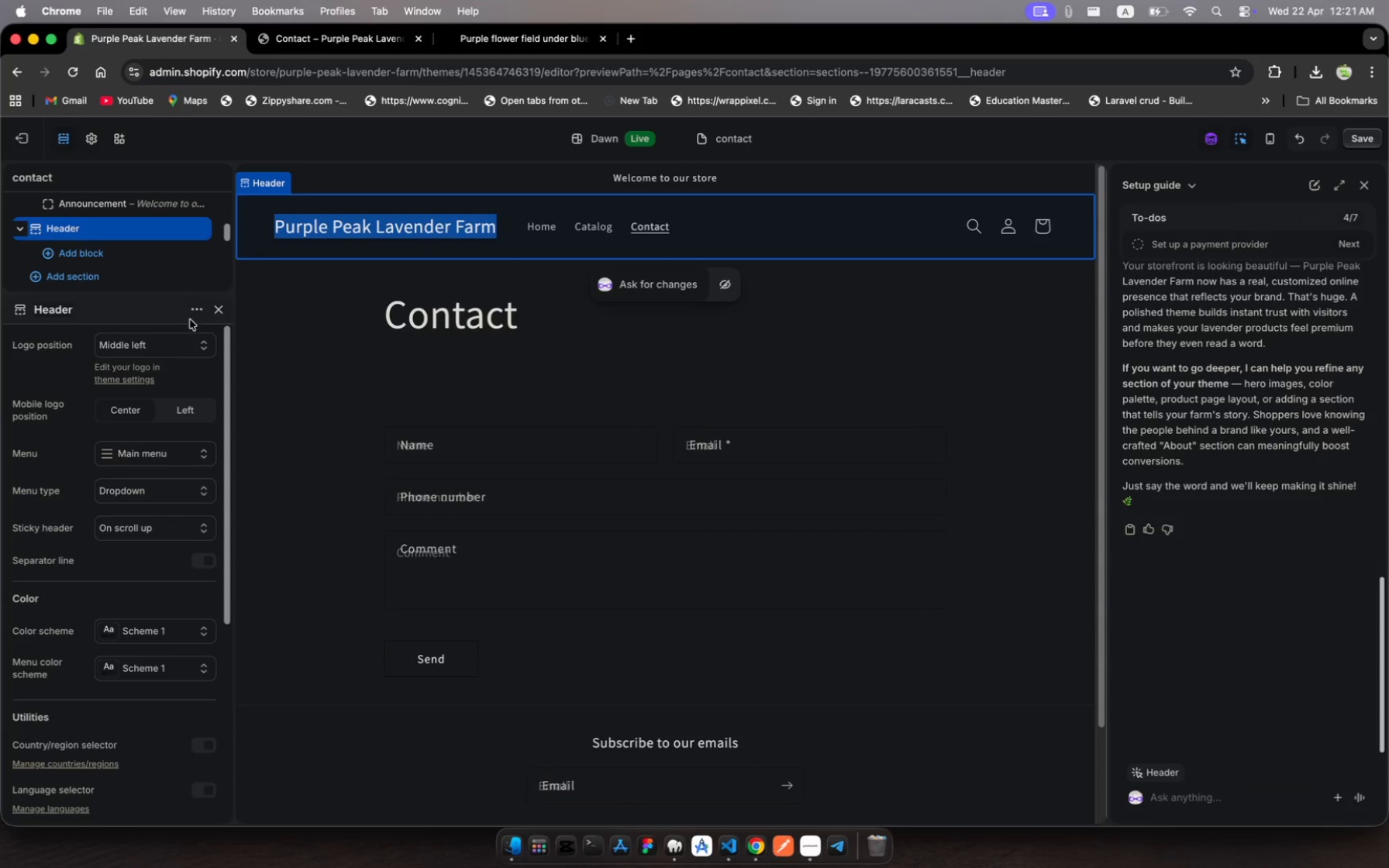 
key(Meta+C)
 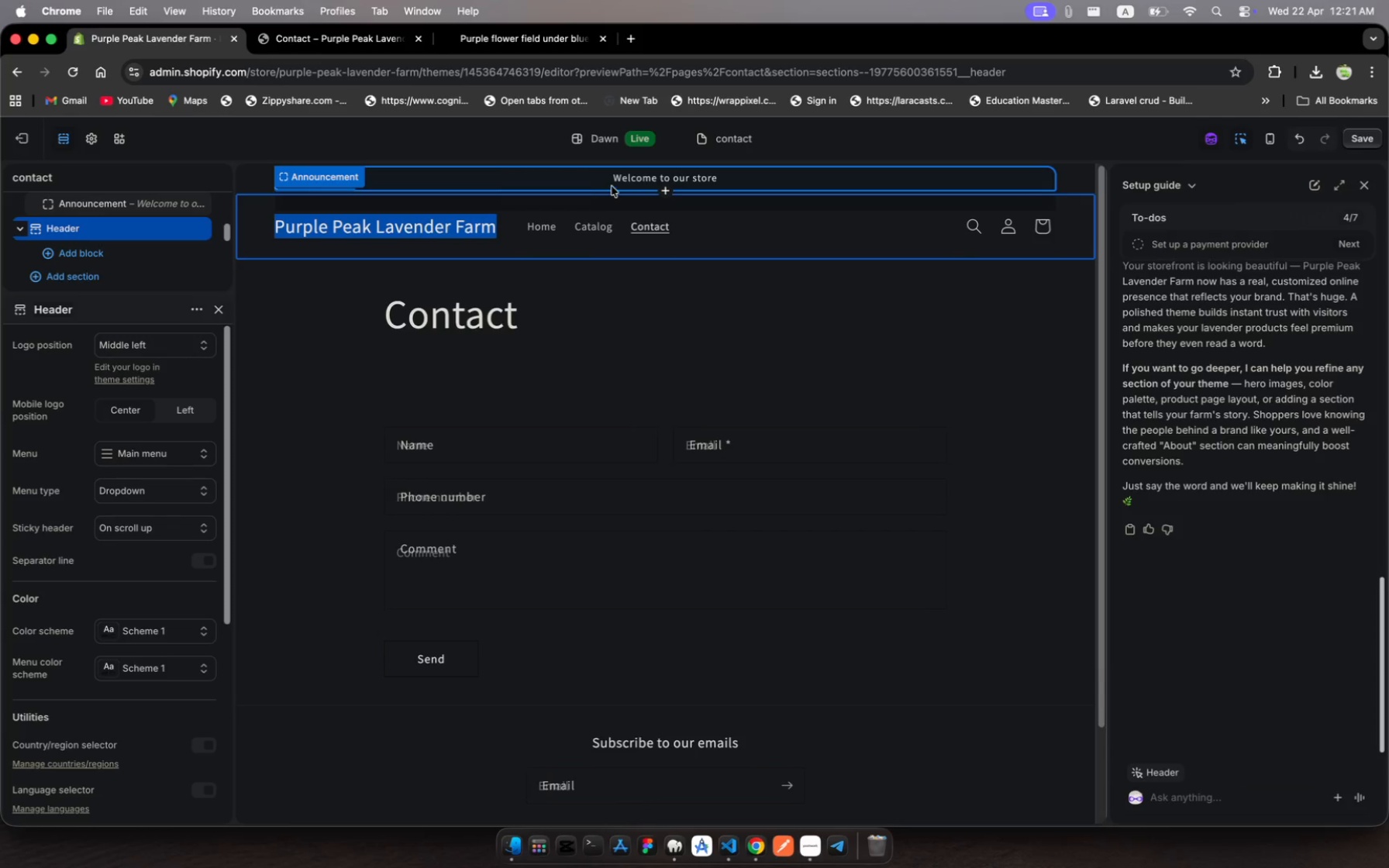 
left_click([615, 184])